 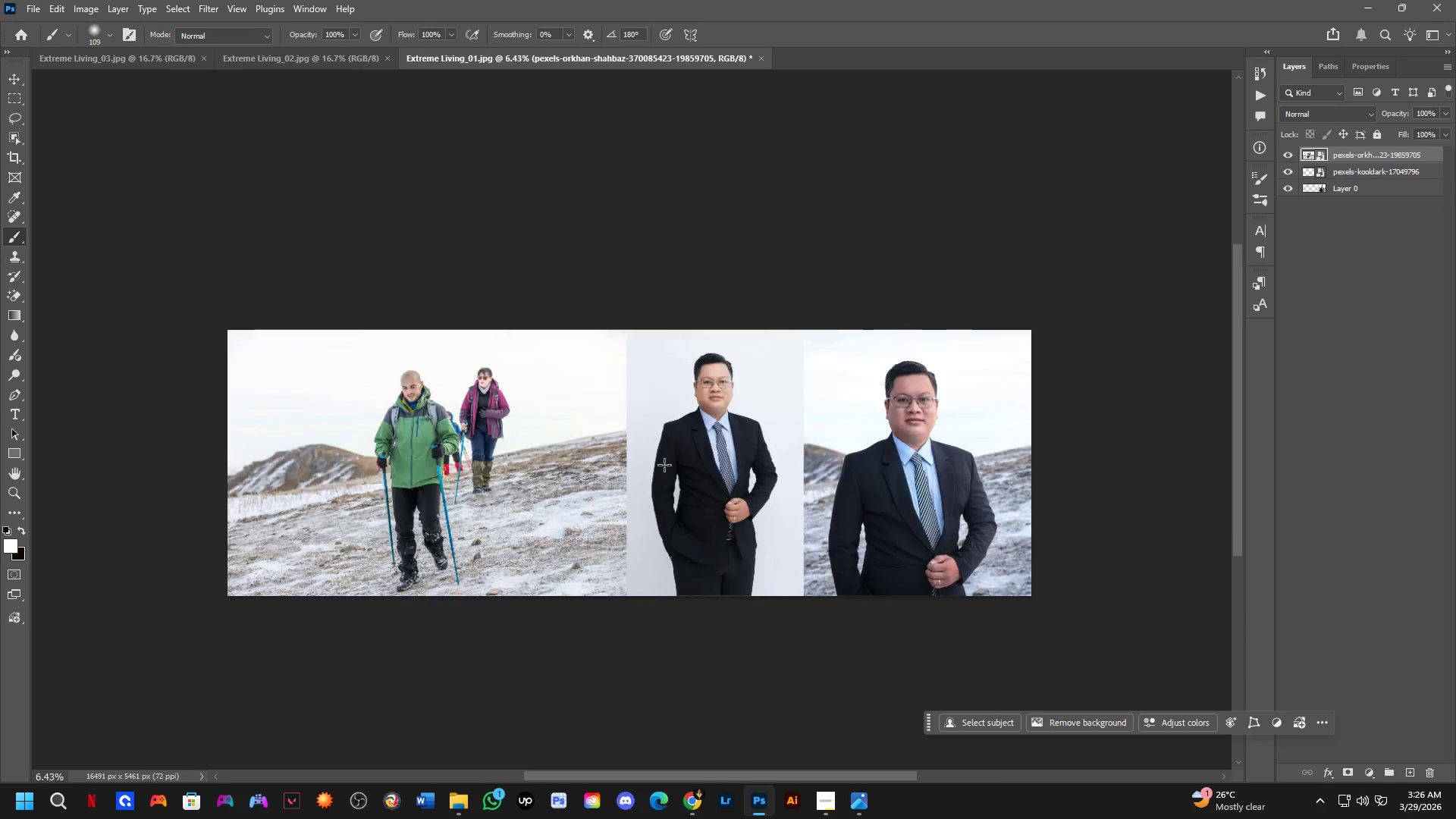 
hold_key(key=Space, duration=0.44)
 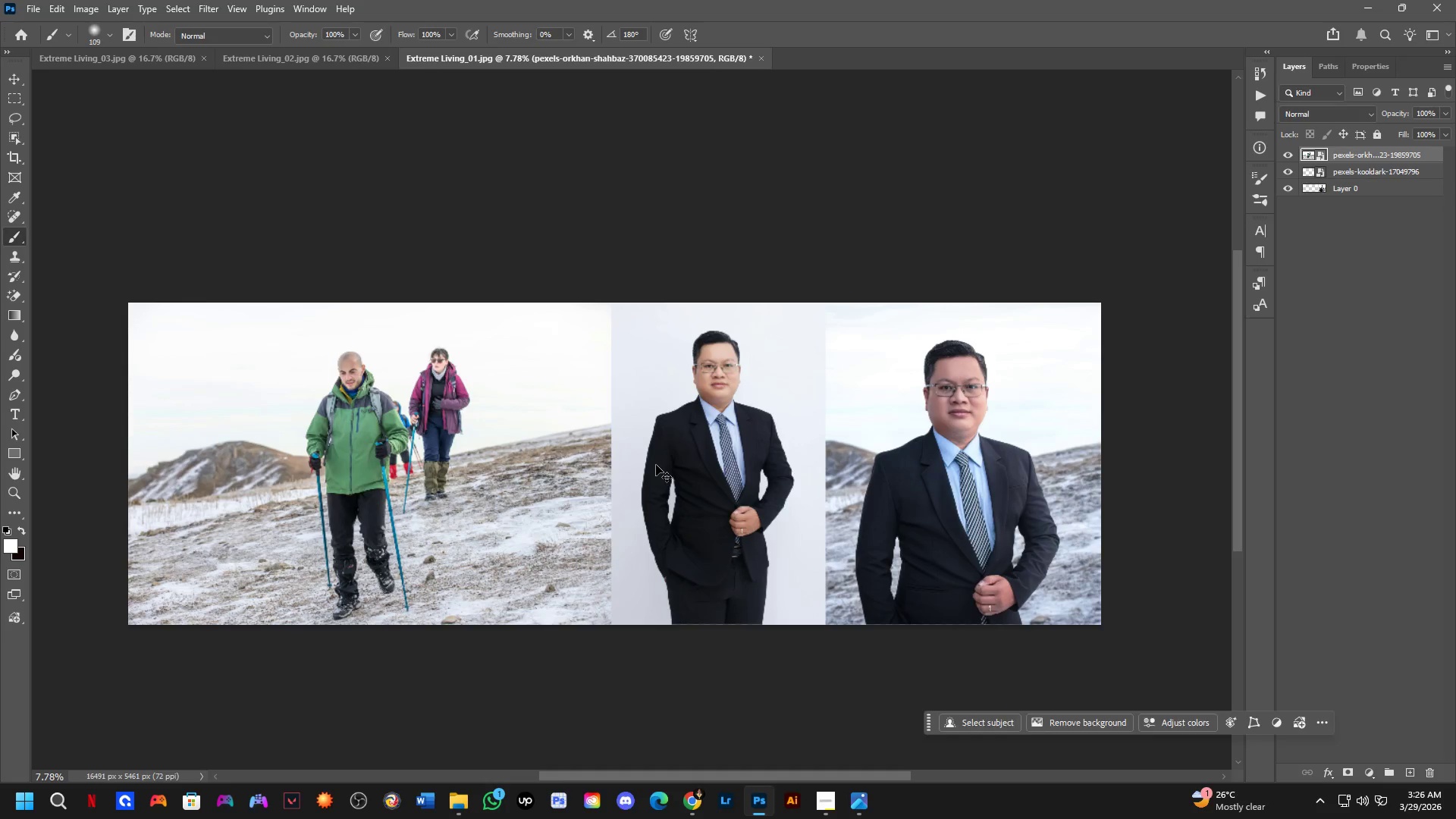 
left_click_drag(start_coordinate=[664, 464], to_coordinate=[657, 465])
 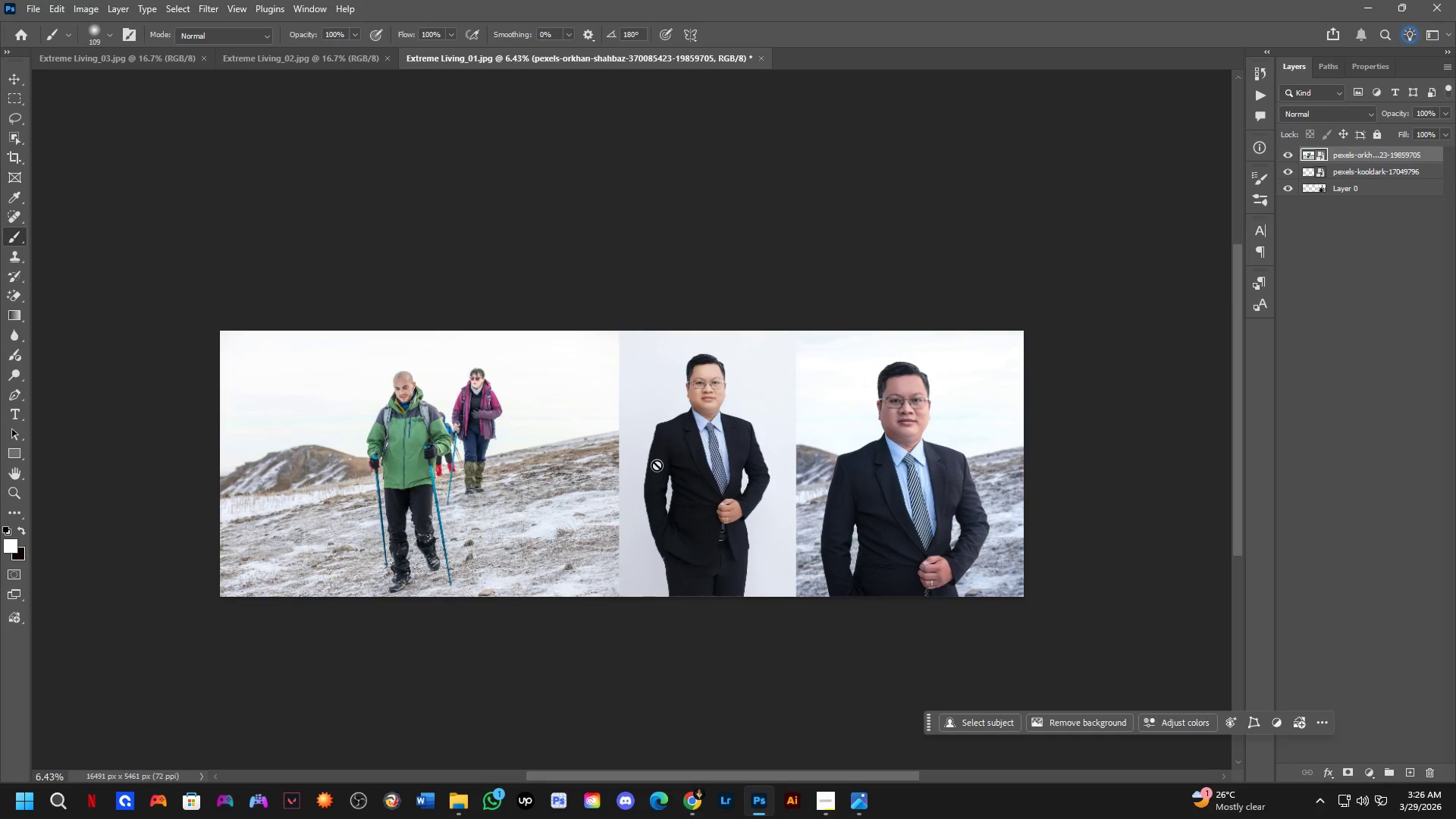 
scroll: coordinate [664, 465], scroll_direction: down, amount: 1.0
 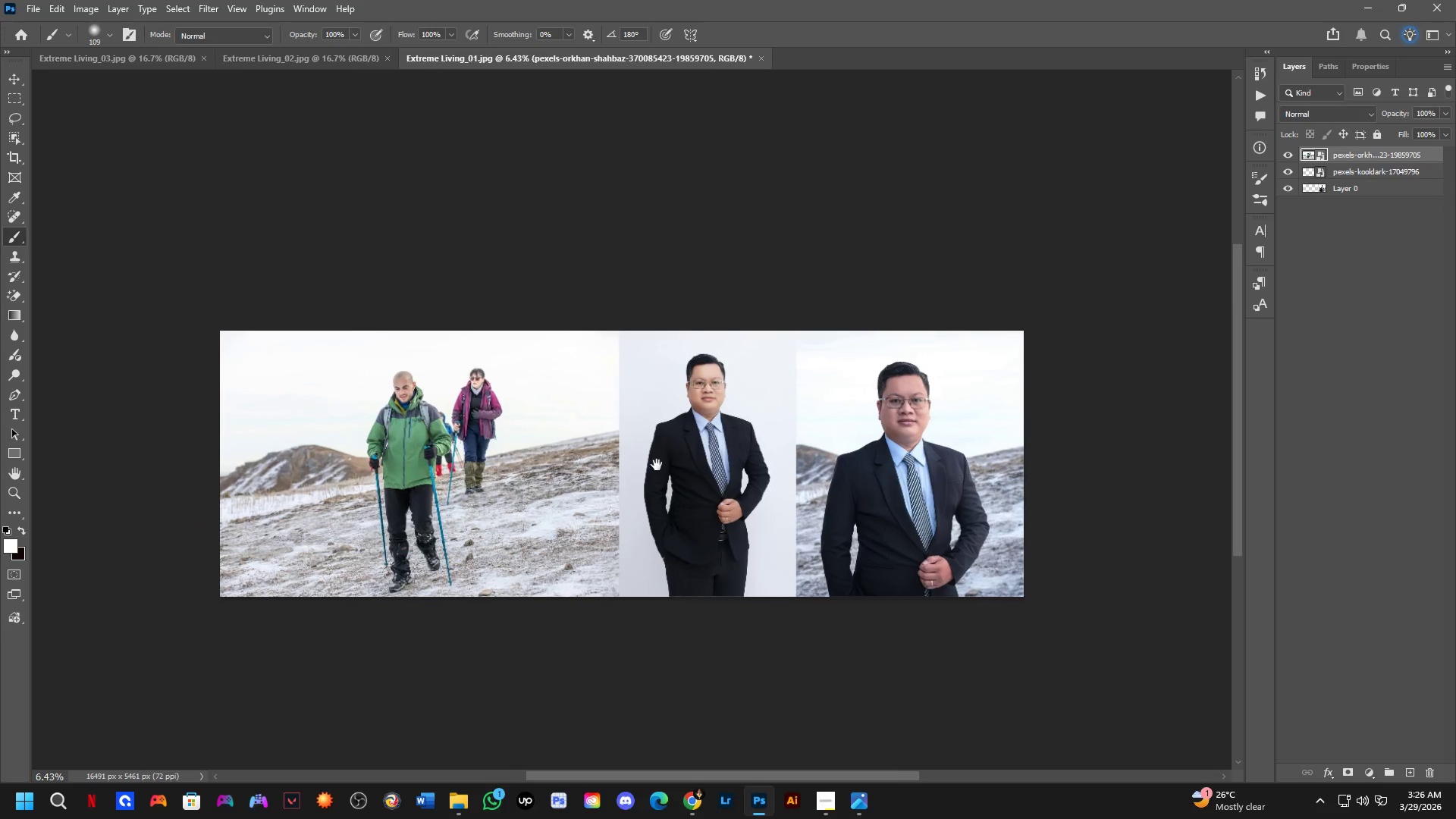 
key(Control+Shift+S)
 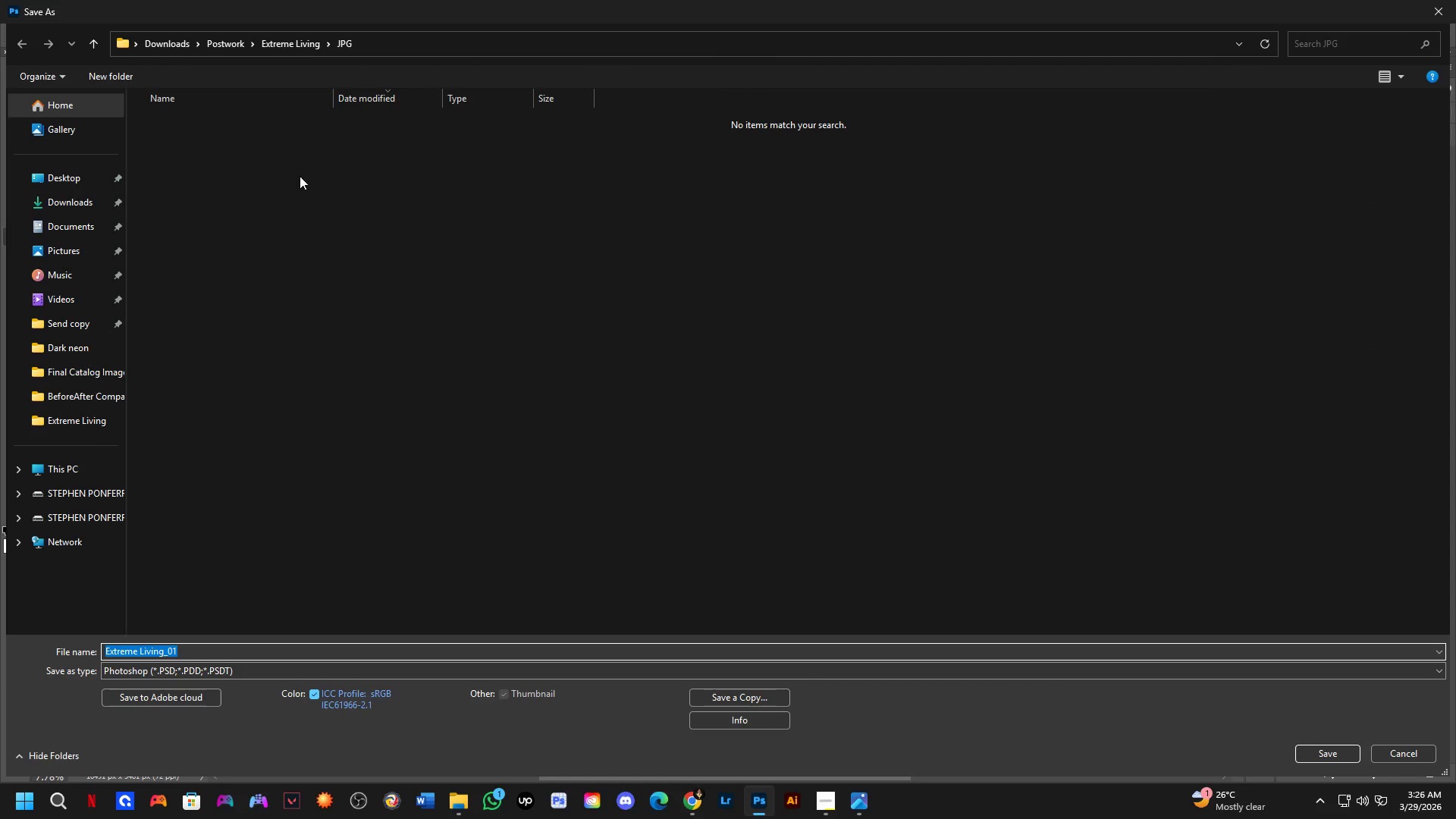 
scroll: coordinate [656, 465], scroll_direction: up, amount: 2.0
 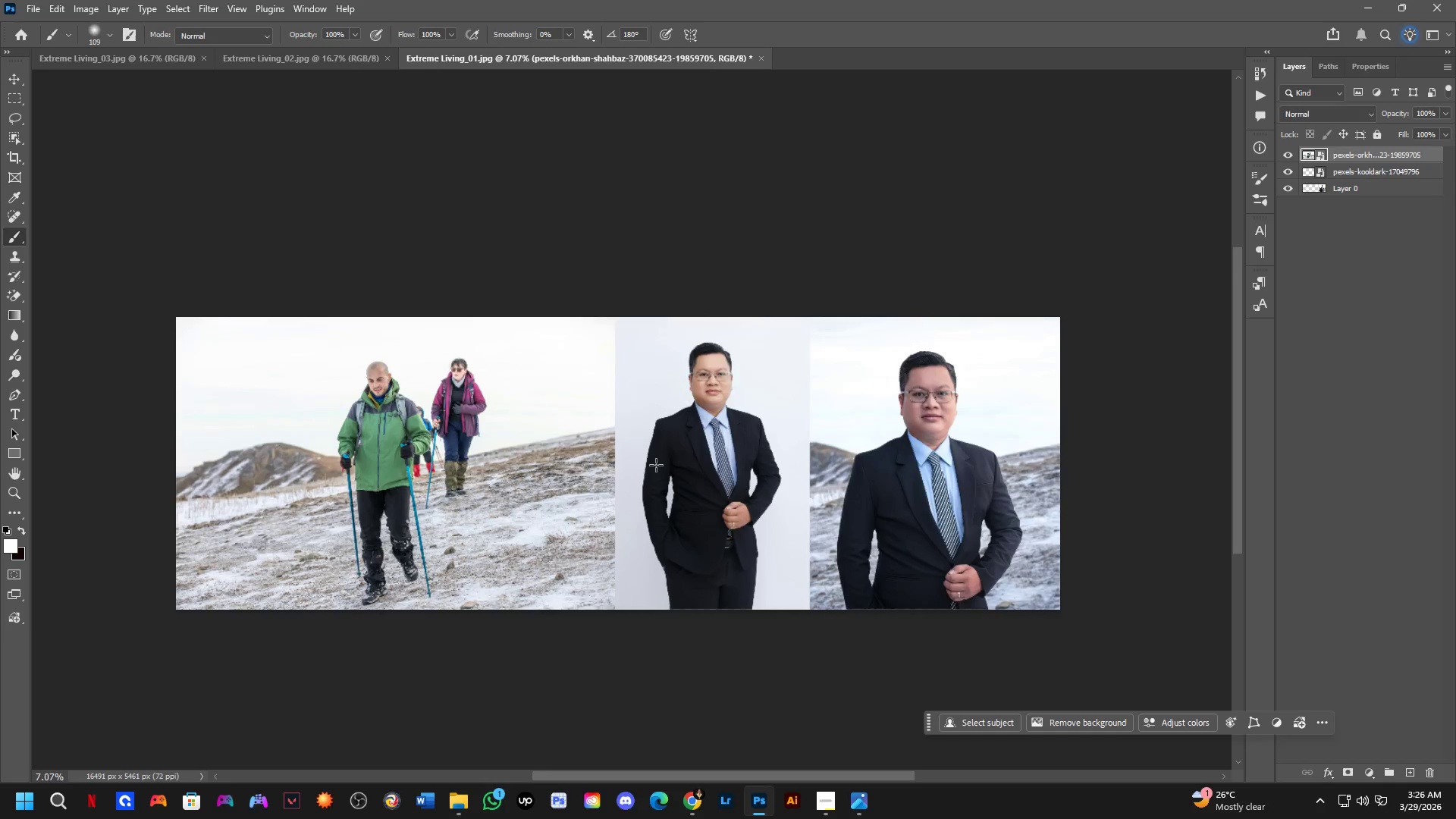 
left_click([300, 46])
 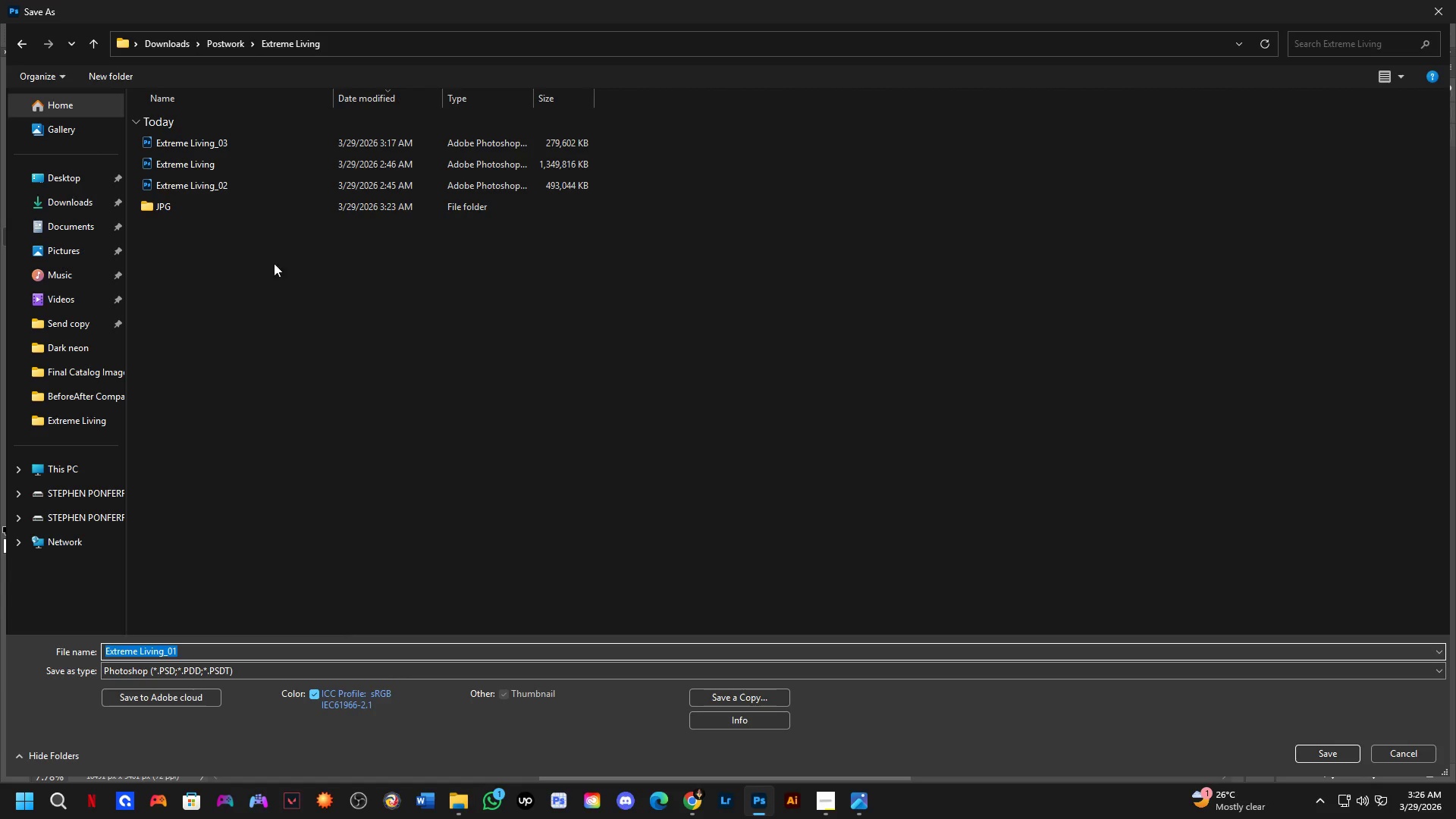 
right_click([239, 243])
 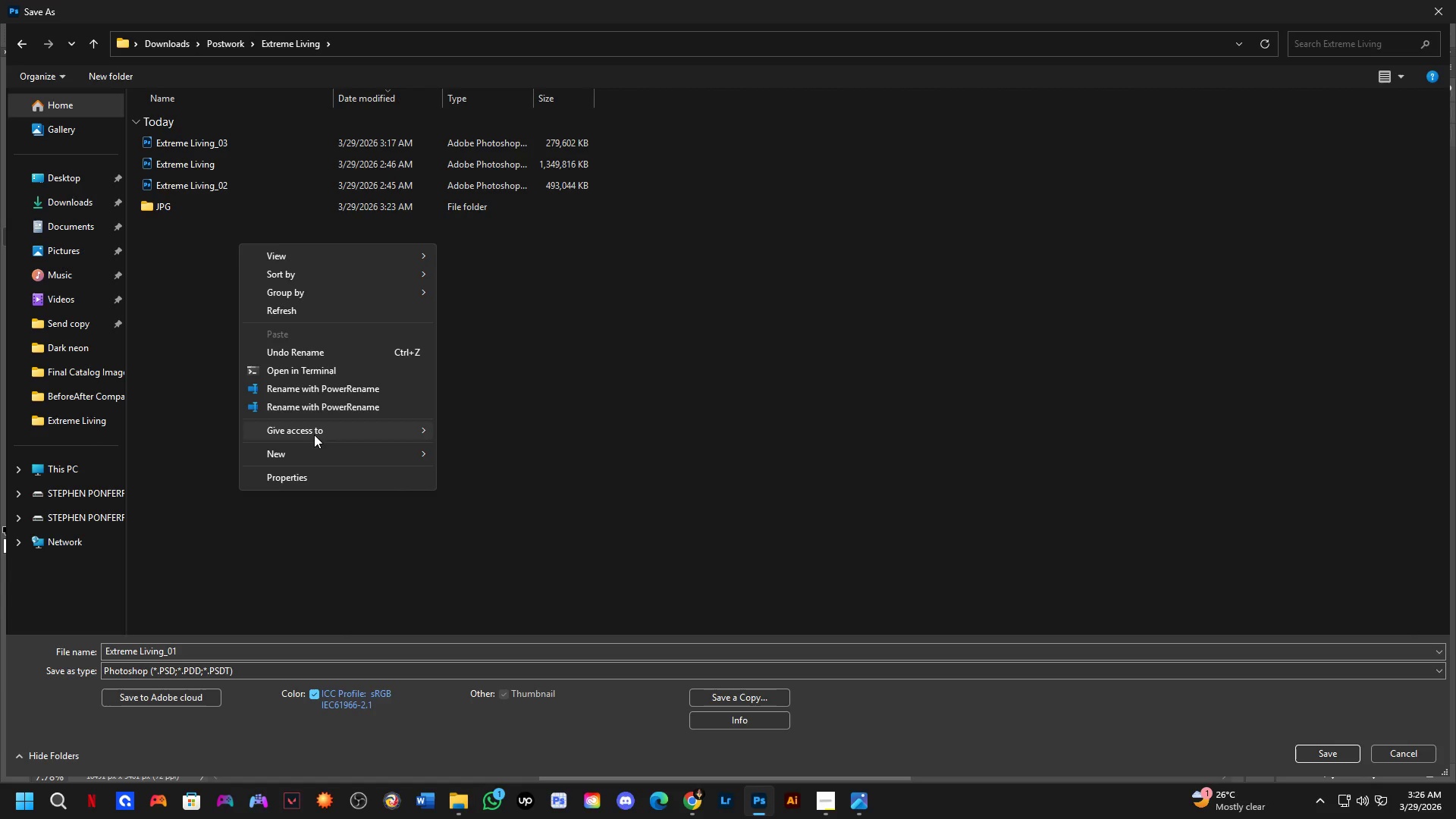 
left_click([315, 457])
 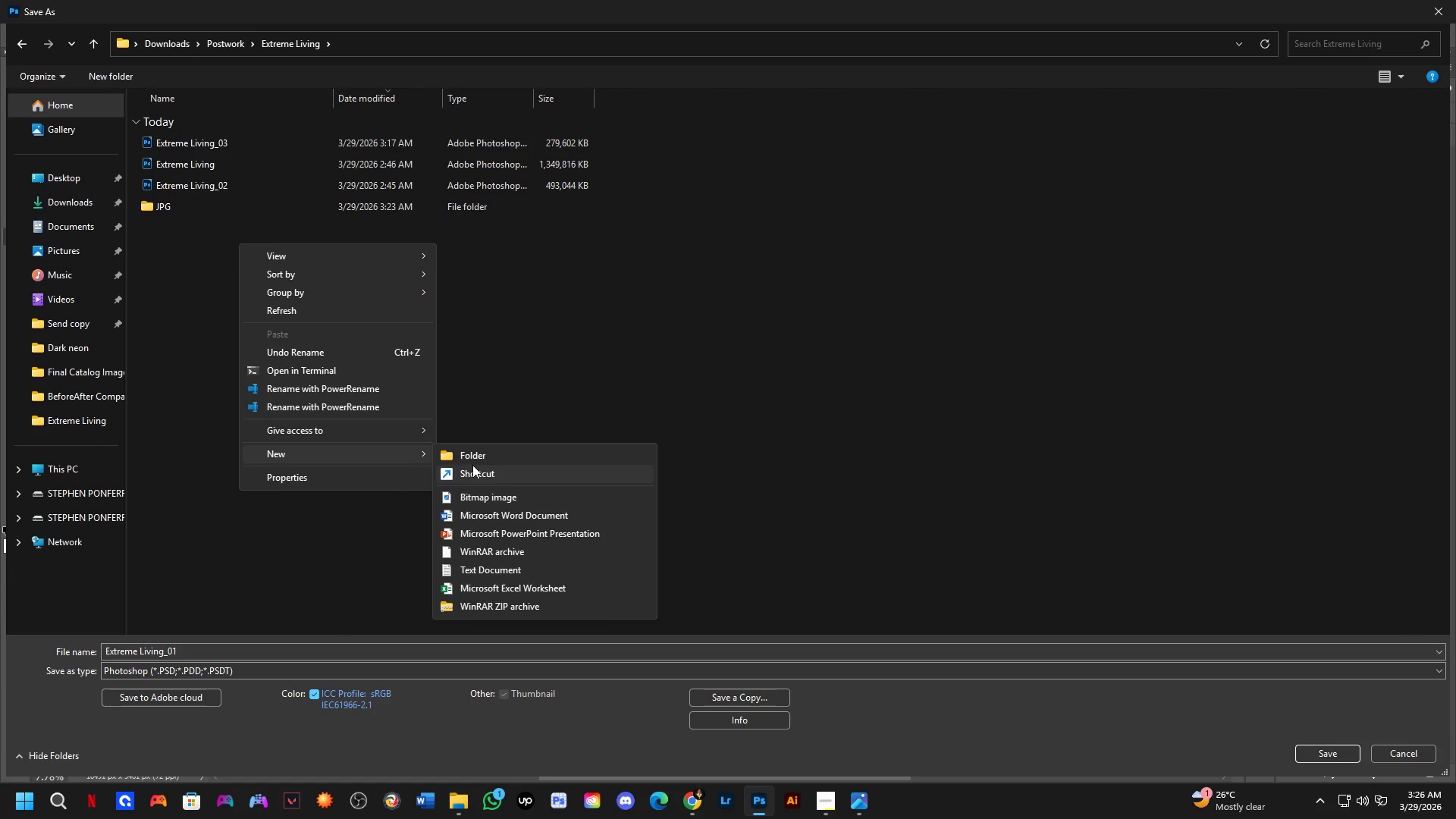 
left_click([474, 460])
 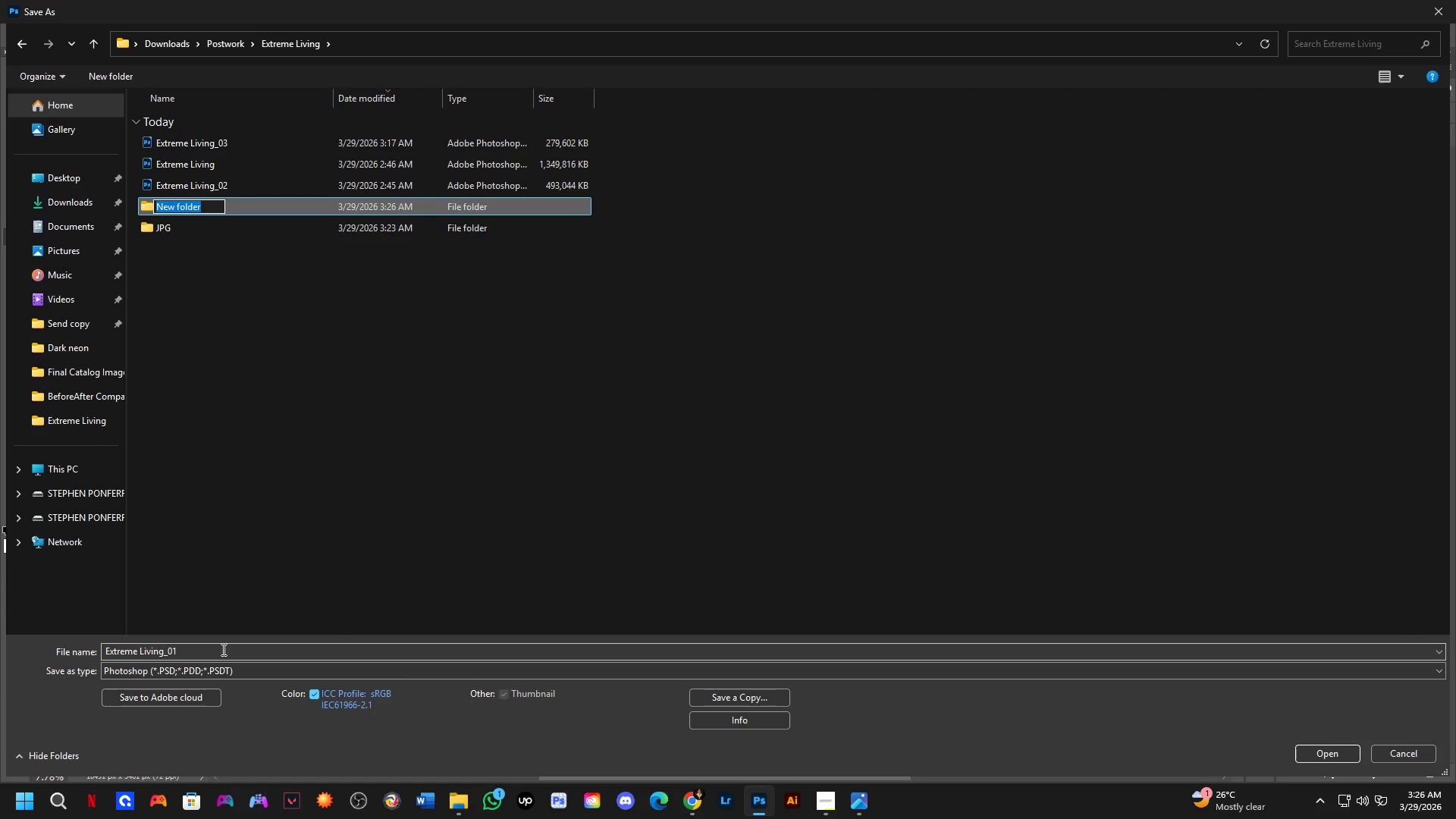 
key(Control+ControlLeft)
 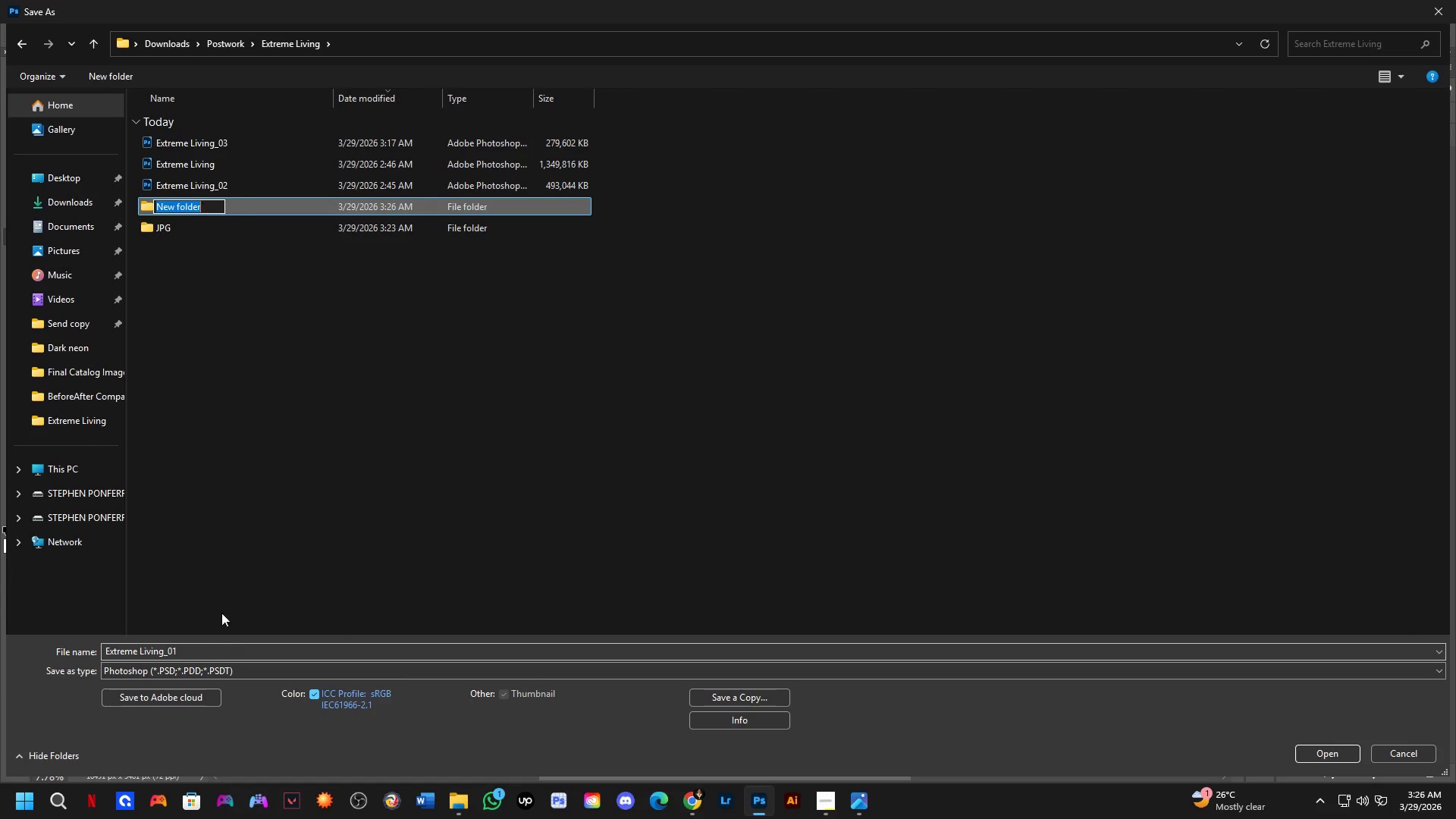 
key(Control+V)
 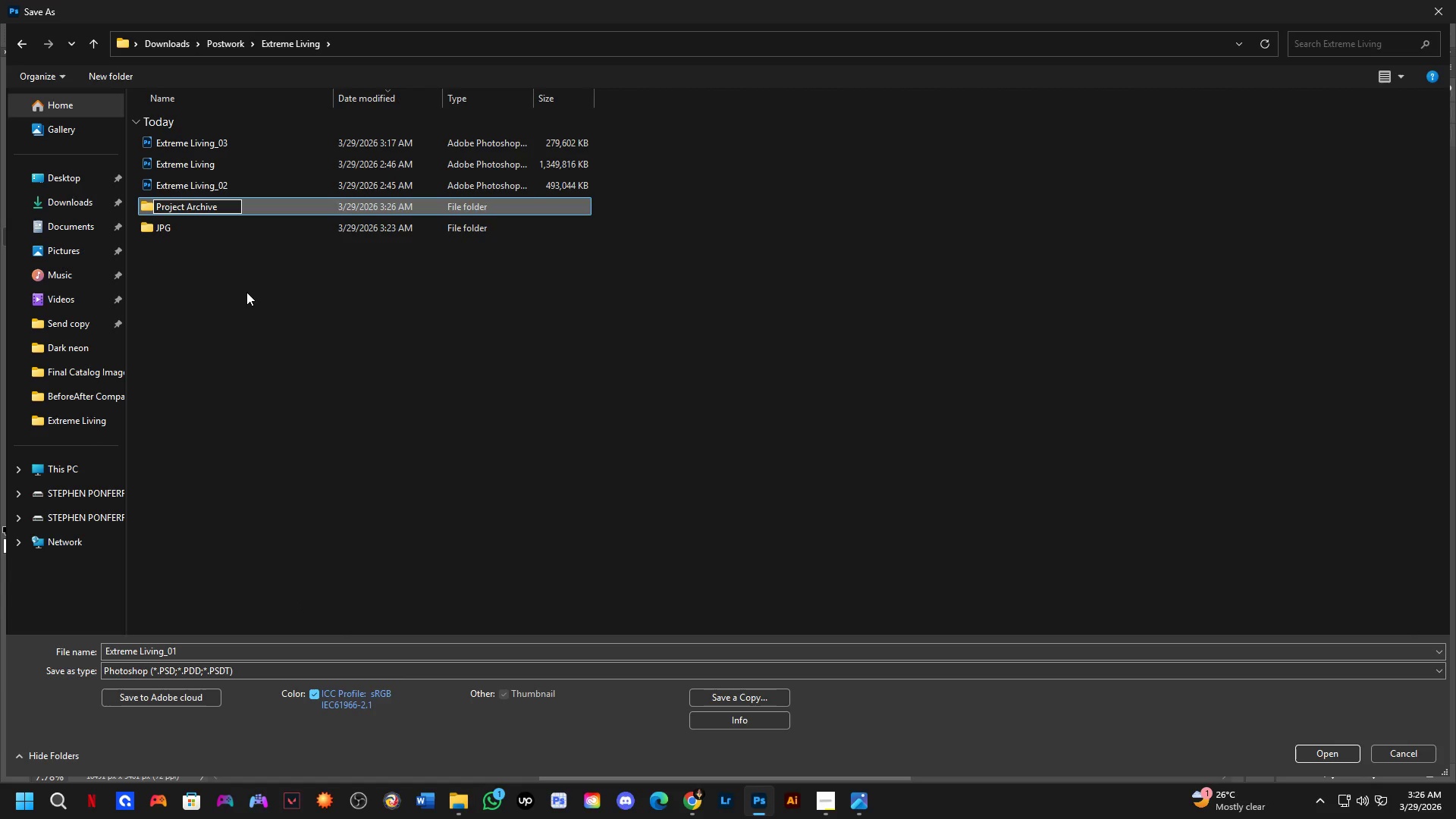 
key(NumpadEnter)
 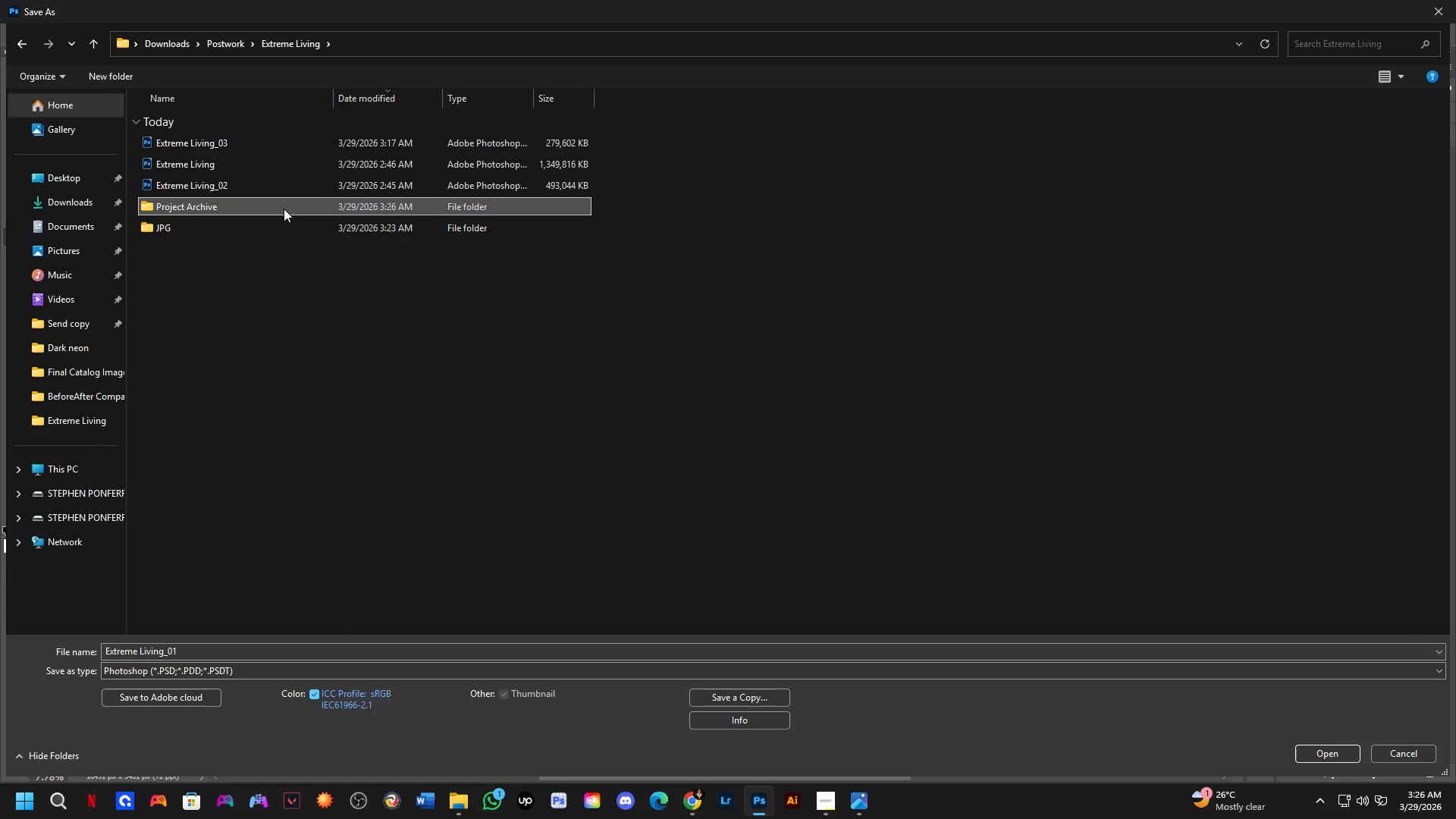 
double_click([284, 209])
 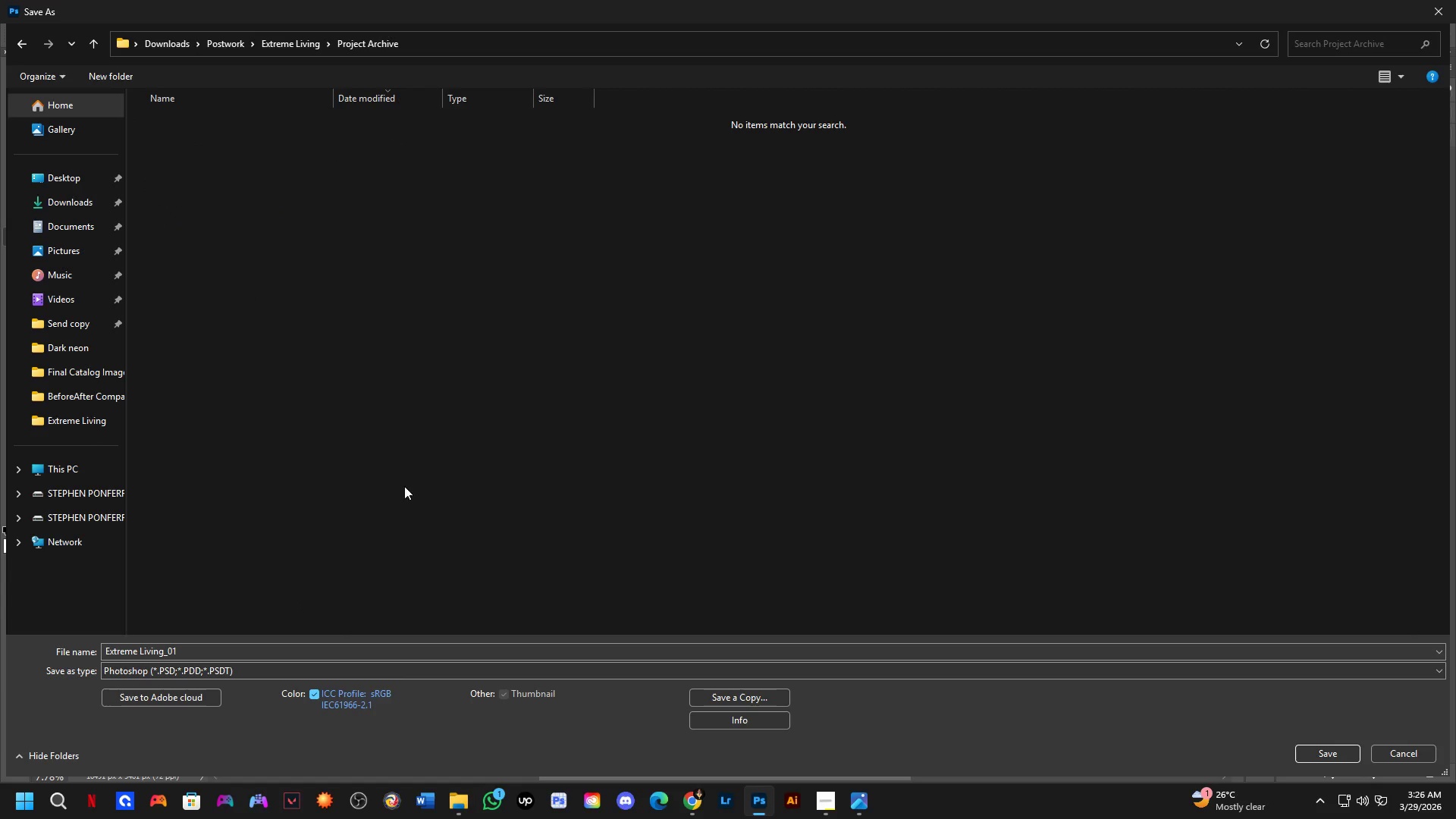 
key(Alt+Tab)
 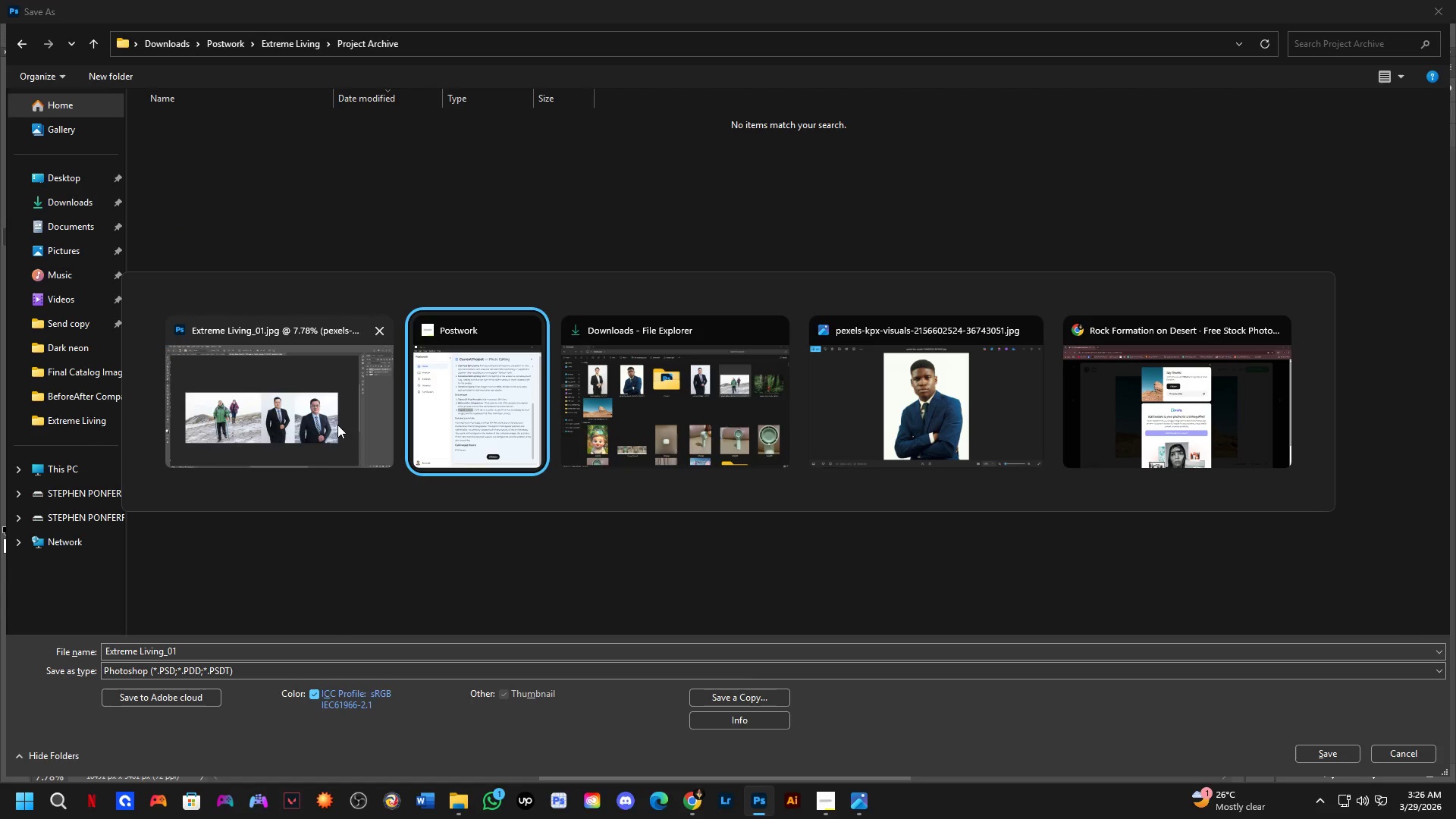 
left_click([337, 425])
 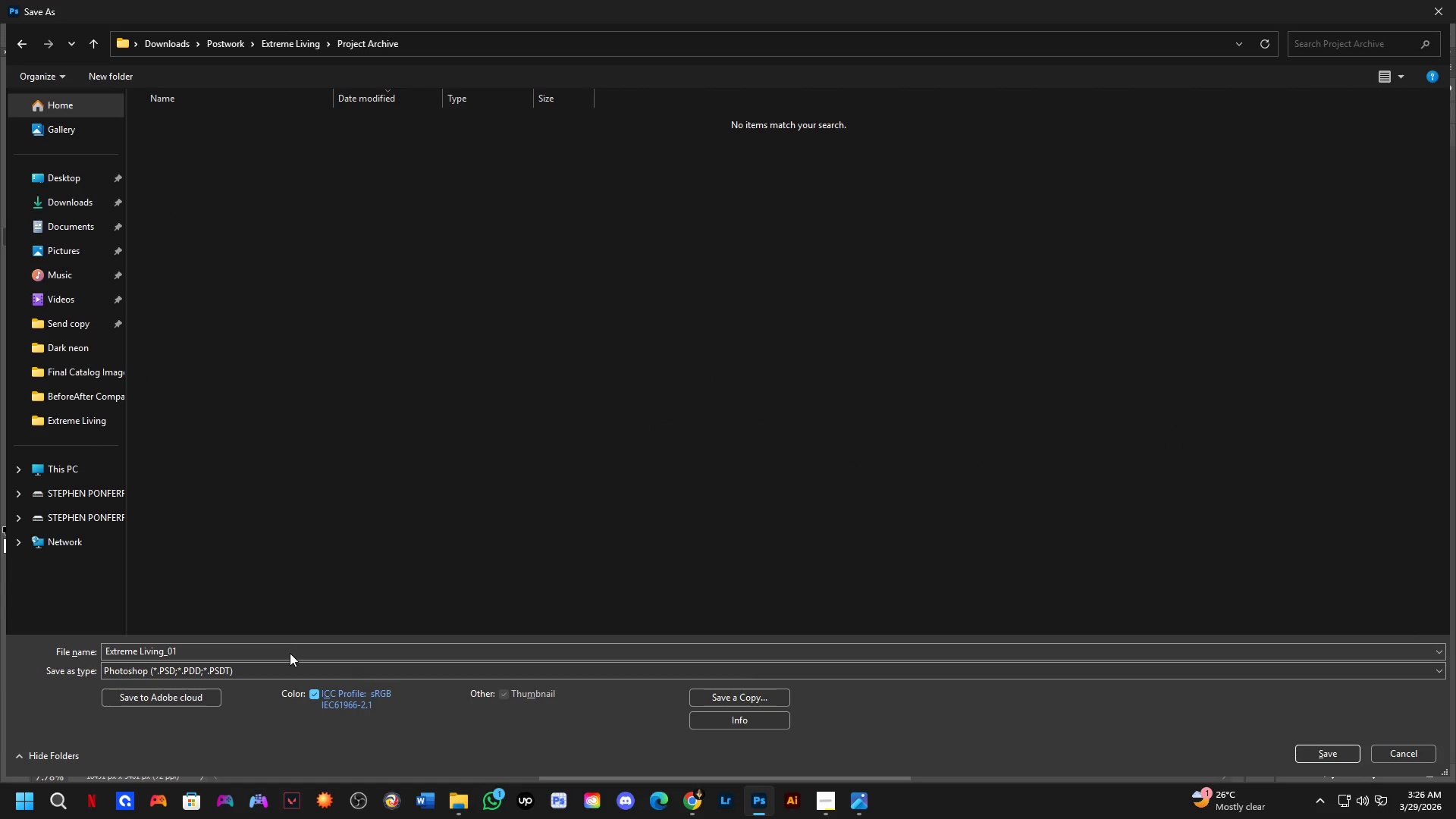 
left_click([290, 653])
 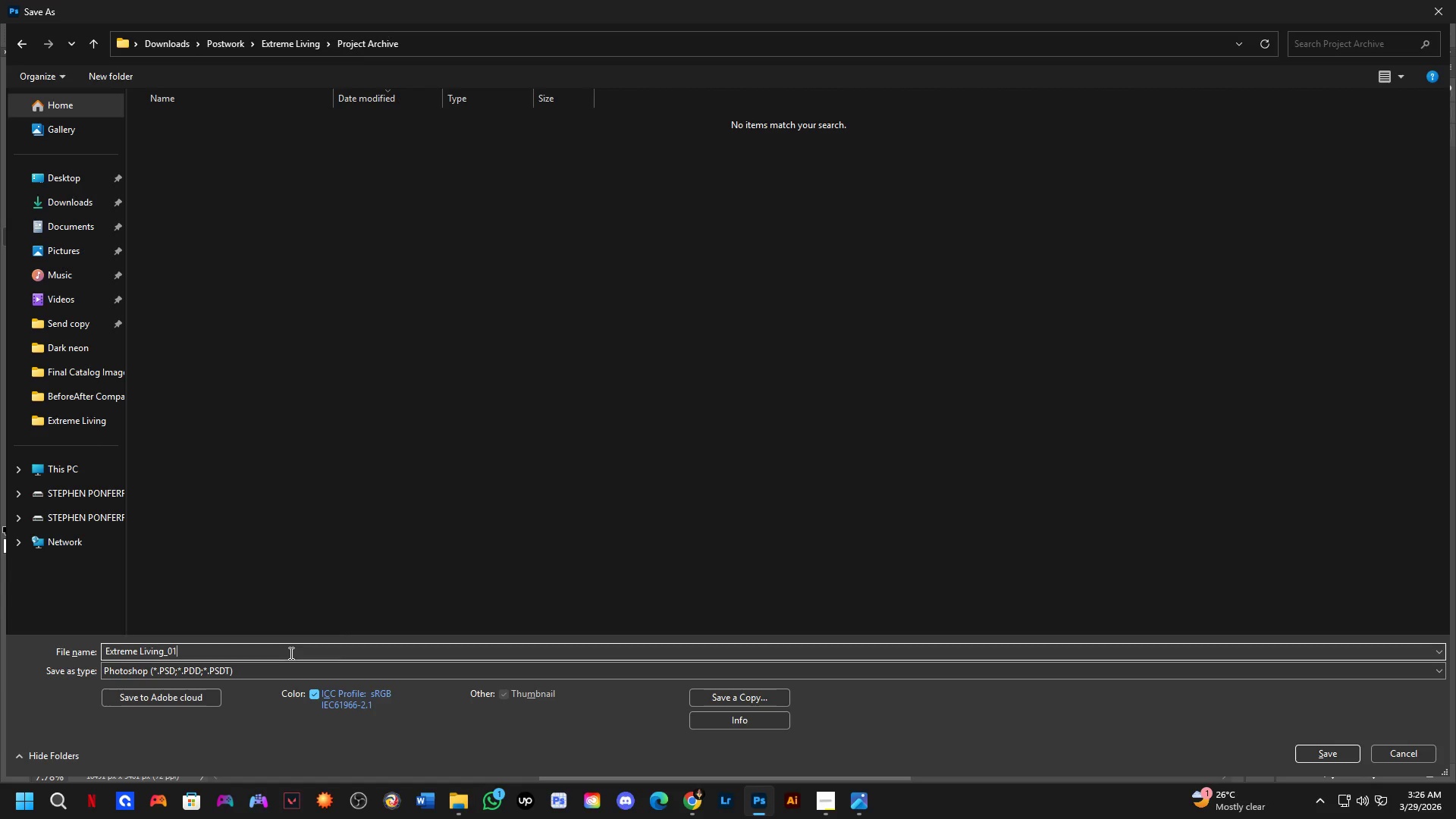 
key(Alt+Tab)